 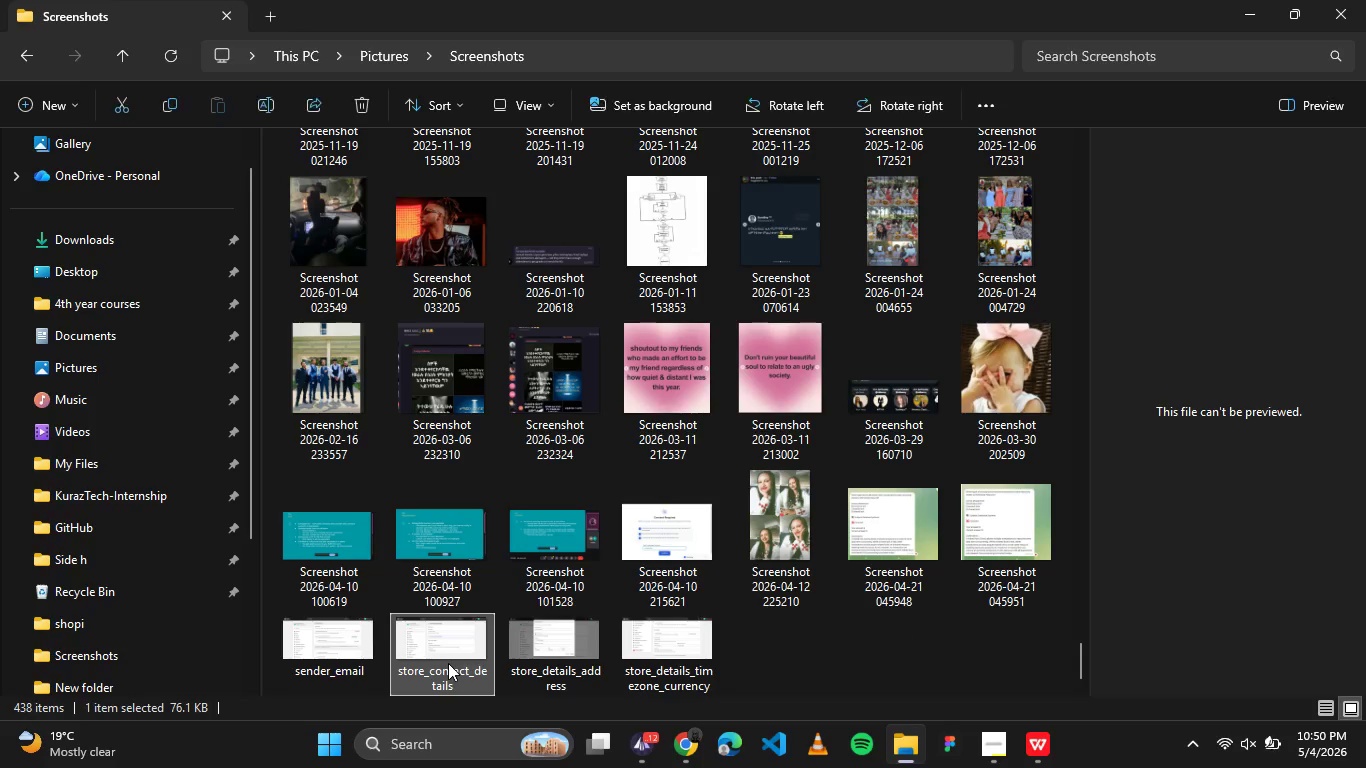 
hold_key(key=ControlLeft, duration=5.56)
left_click([557, 663])
 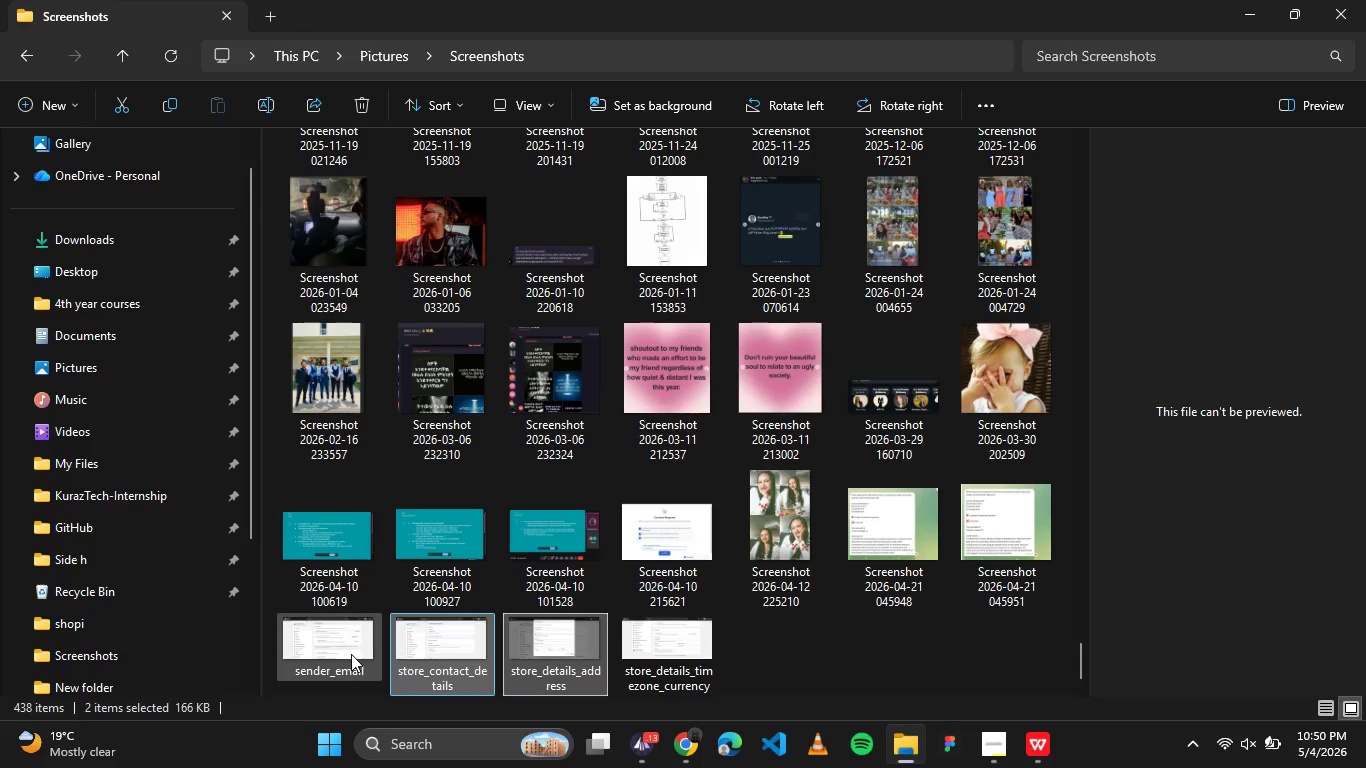 
left_click([351, 654])
 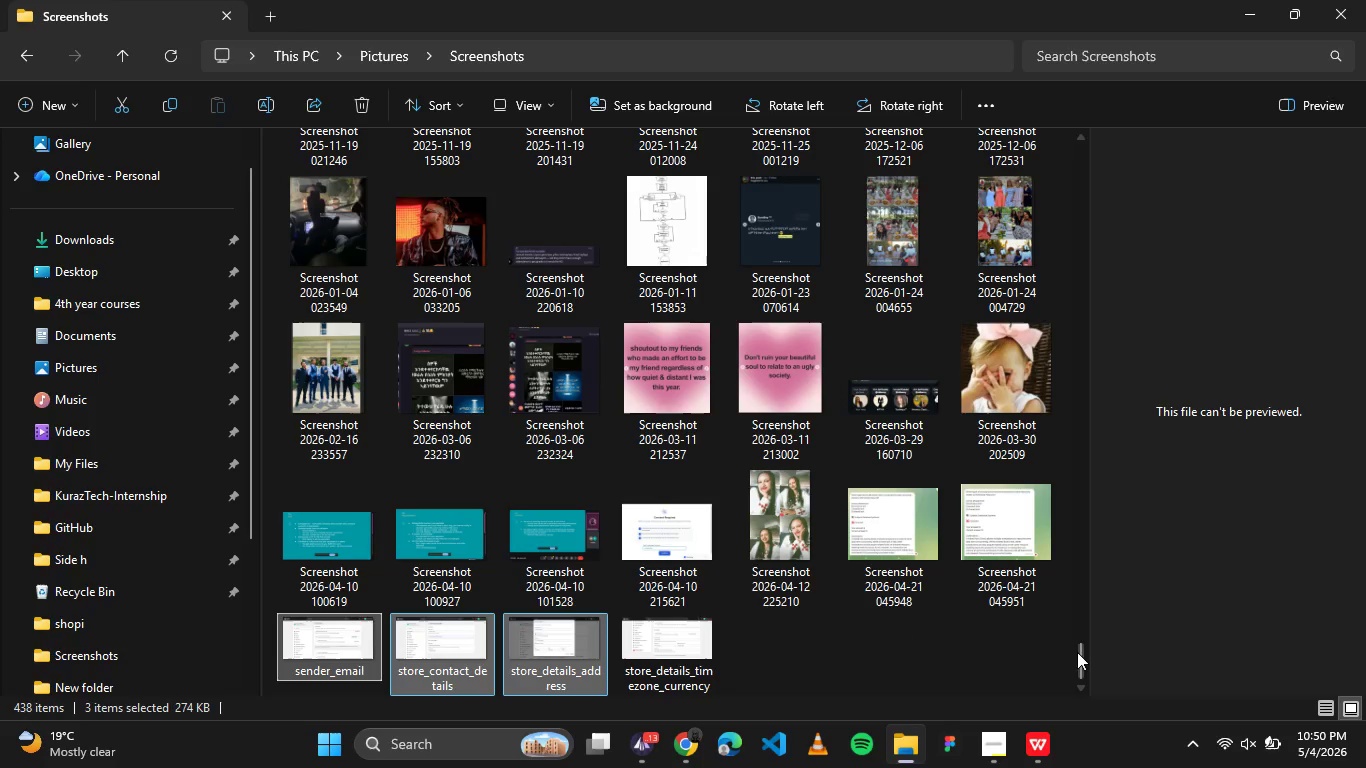 
left_click_drag(start_coordinate=[1084, 651], to_coordinate=[1139, 144])
 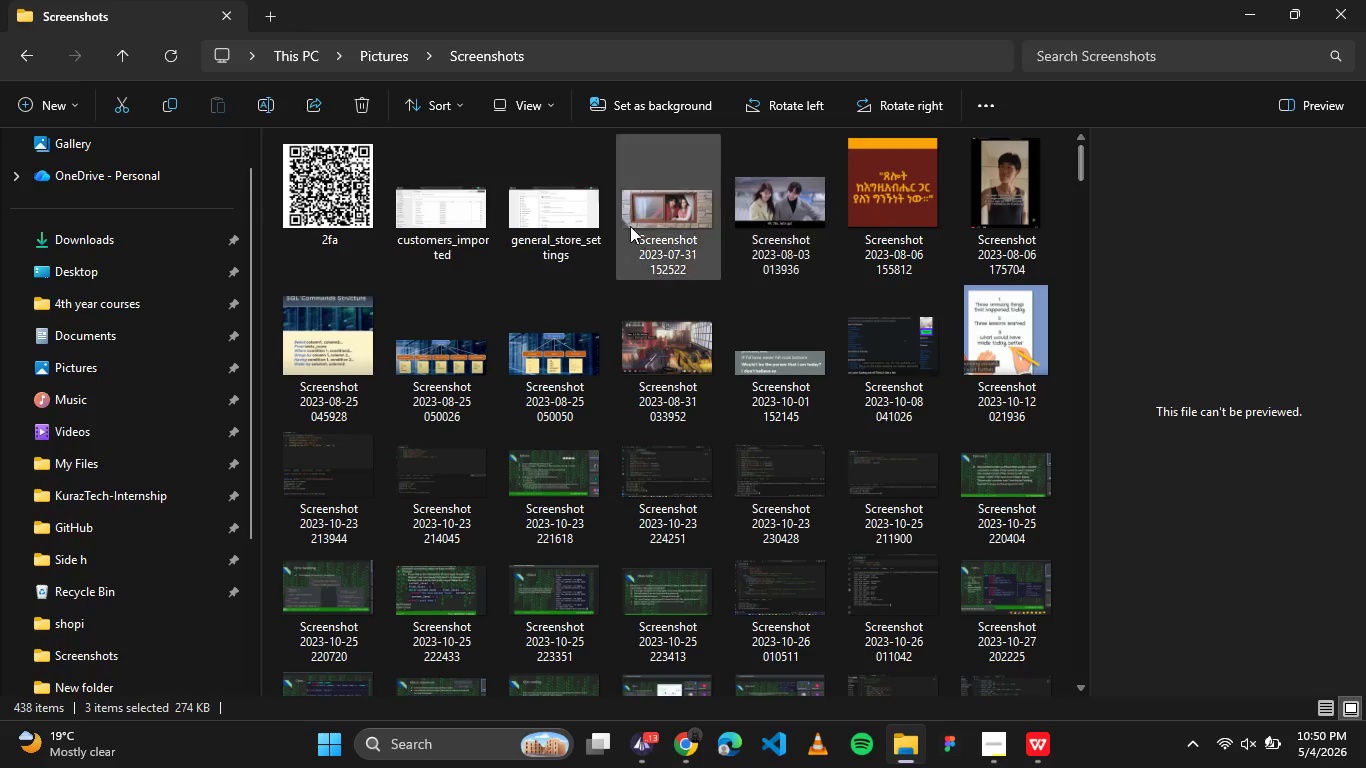 
hold_key(key=ControlLeft, duration=2.64)
left_click([574, 223])
 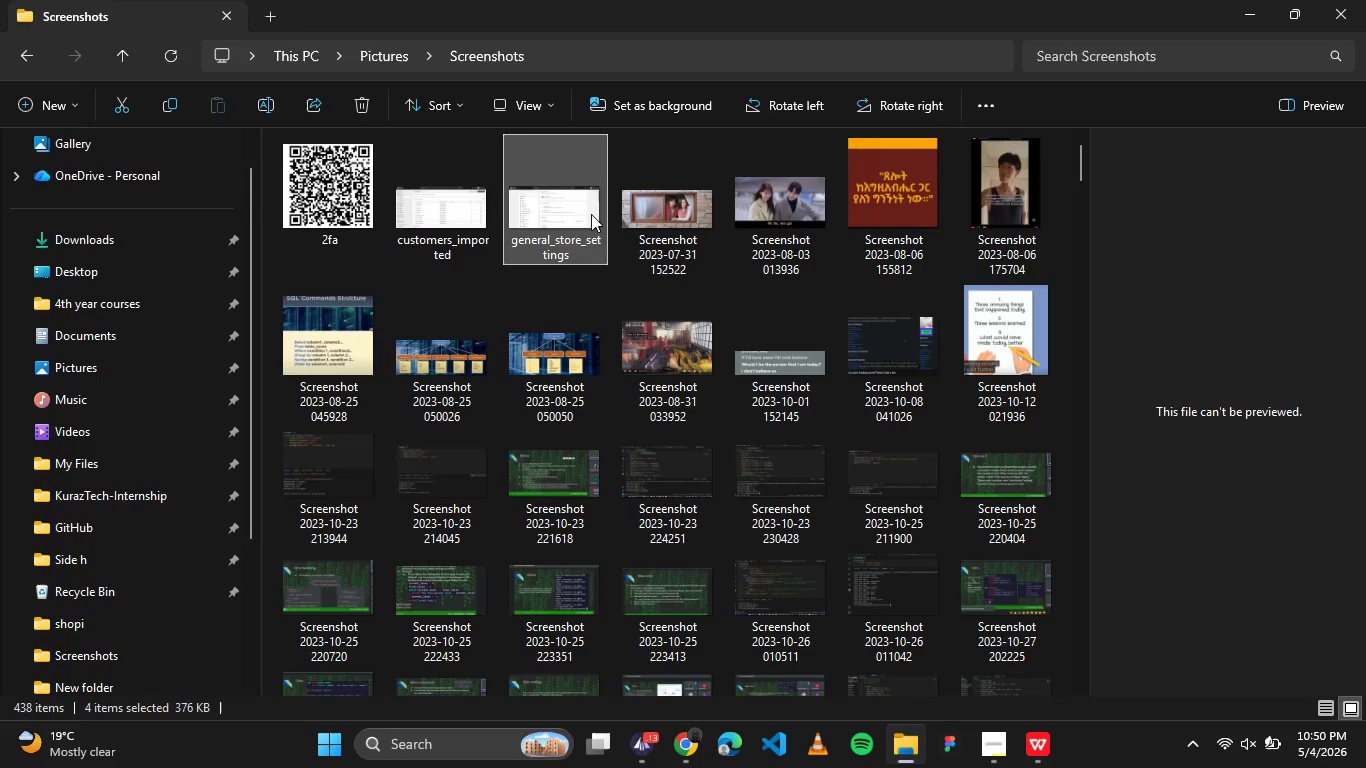 
right_click([591, 214])
 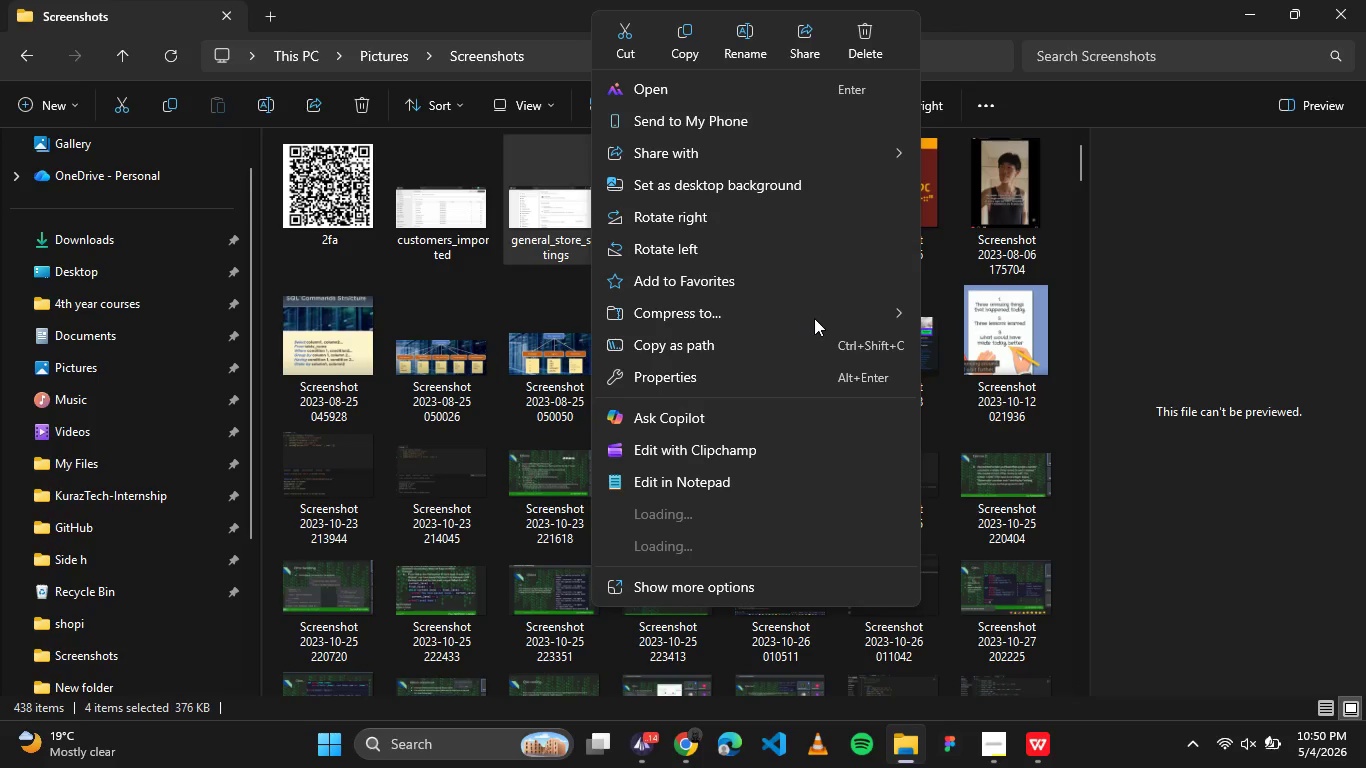 
left_click([814, 318])
 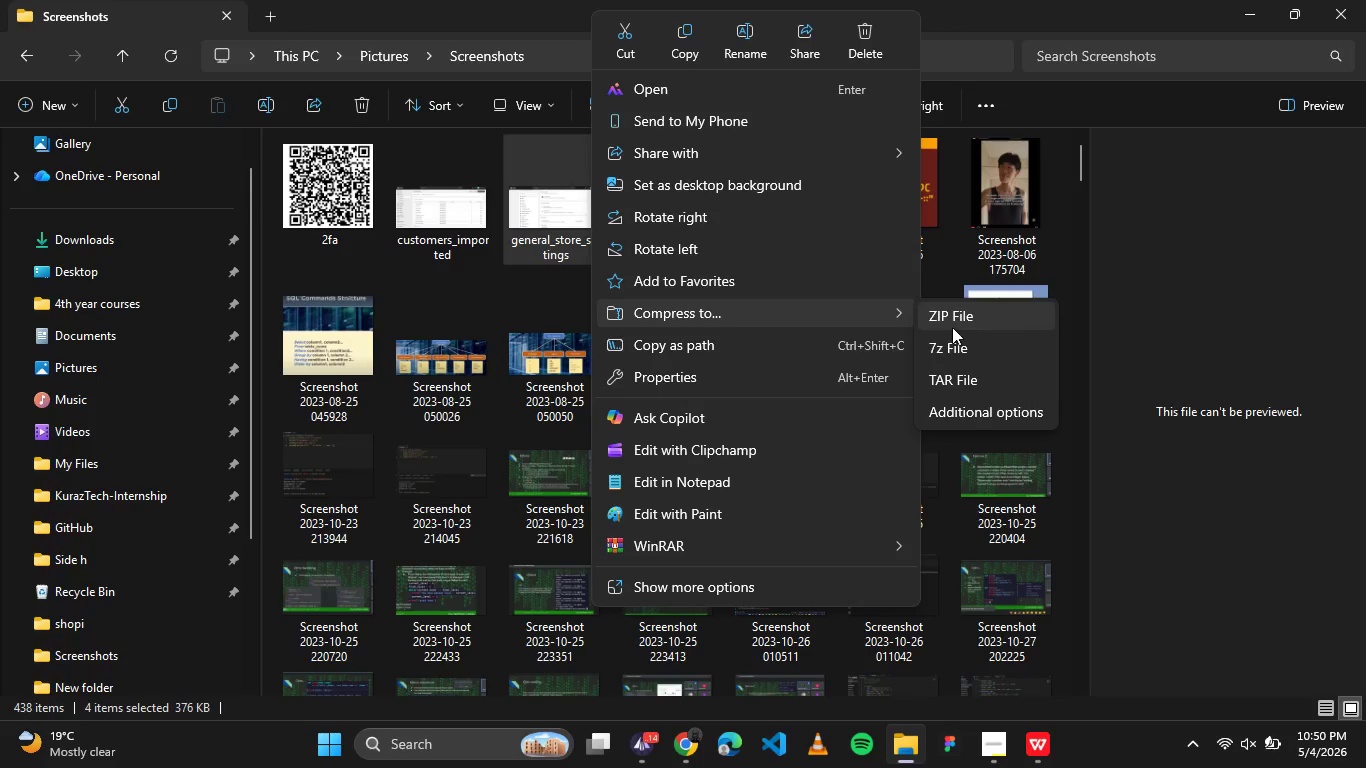 
left_click([952, 327])
 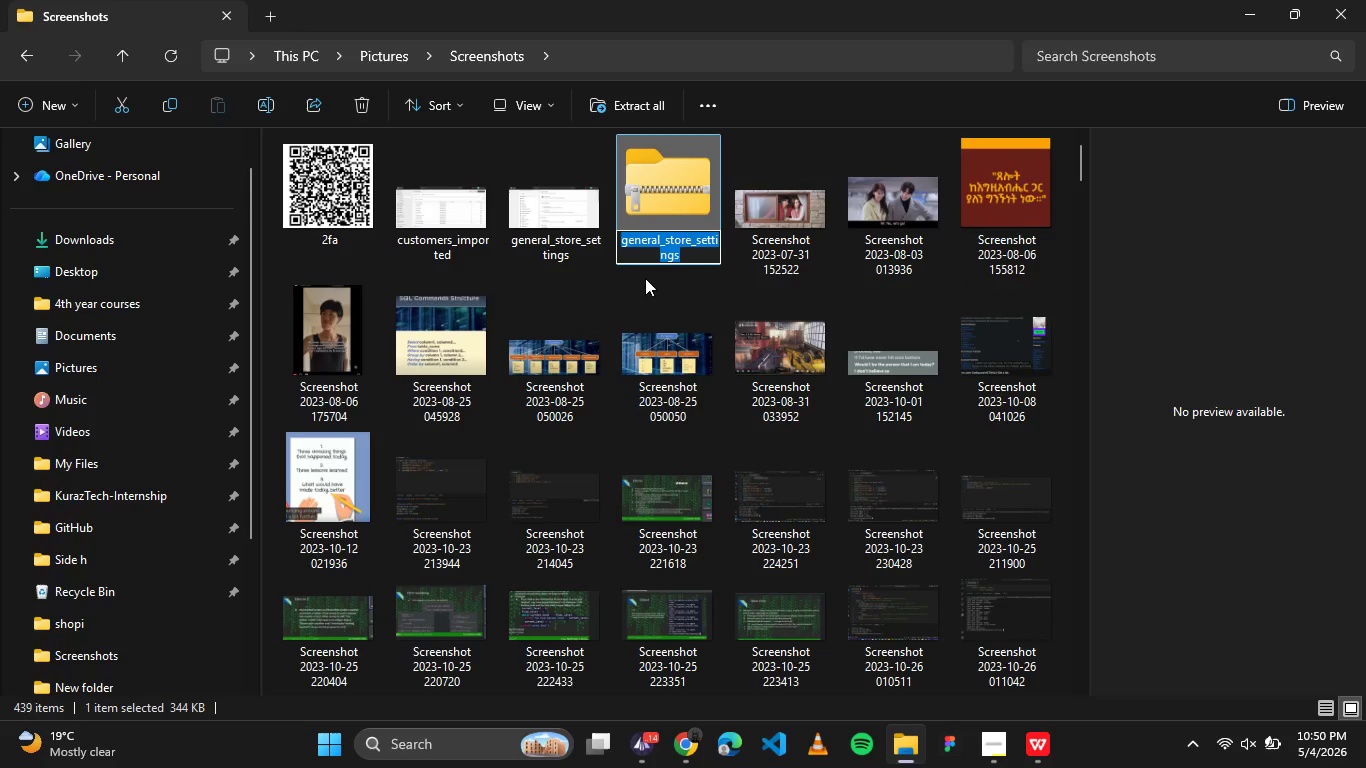 
wait(10.02)
 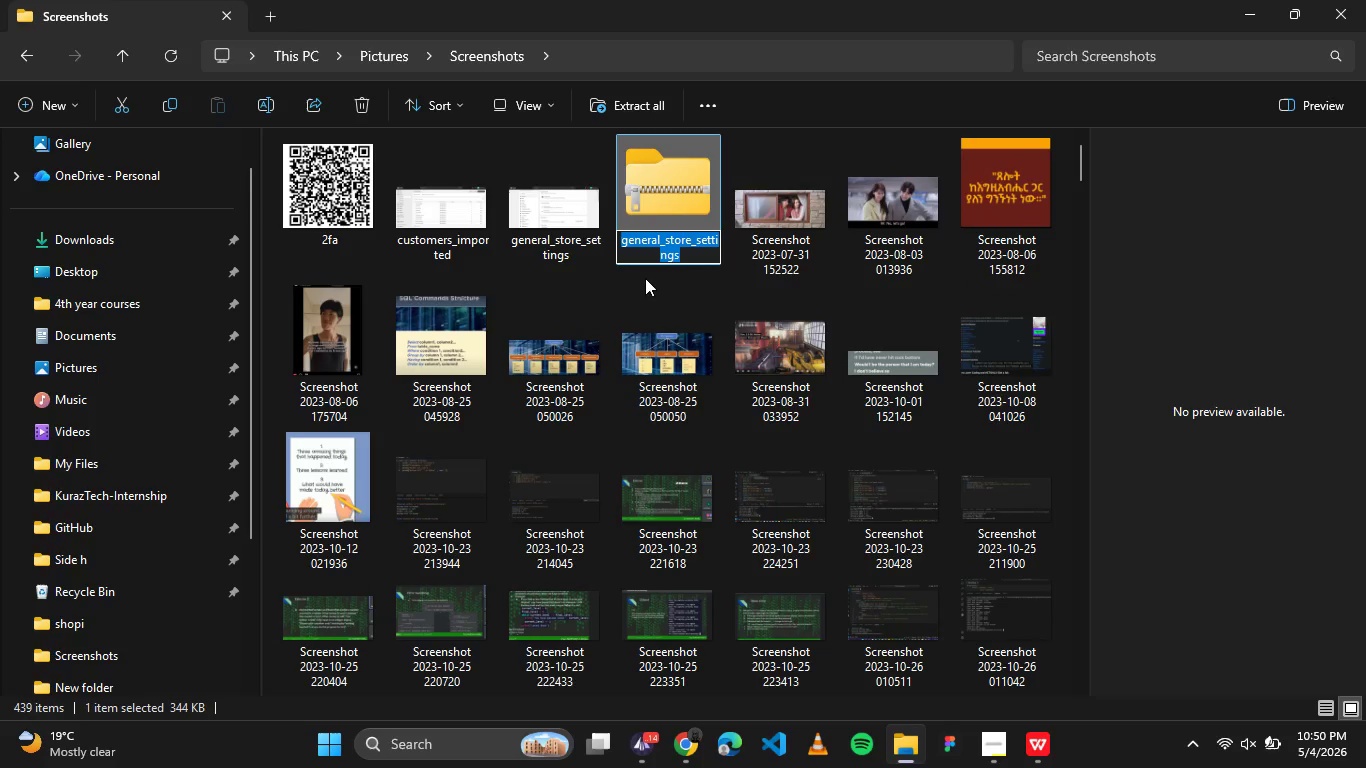 
mouse_move([956, 644])
 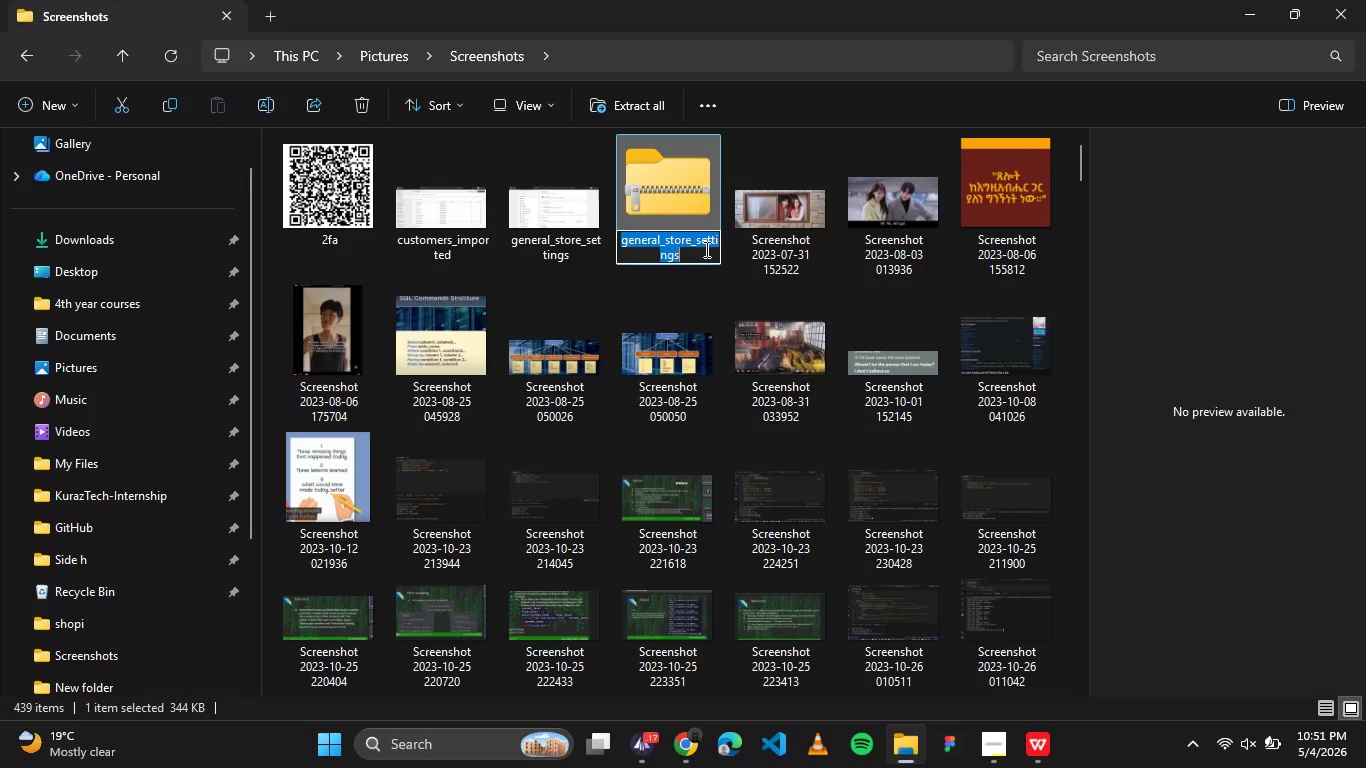 
left_click_drag(start_coordinate=[703, 250], to_coordinate=[609, 231])
 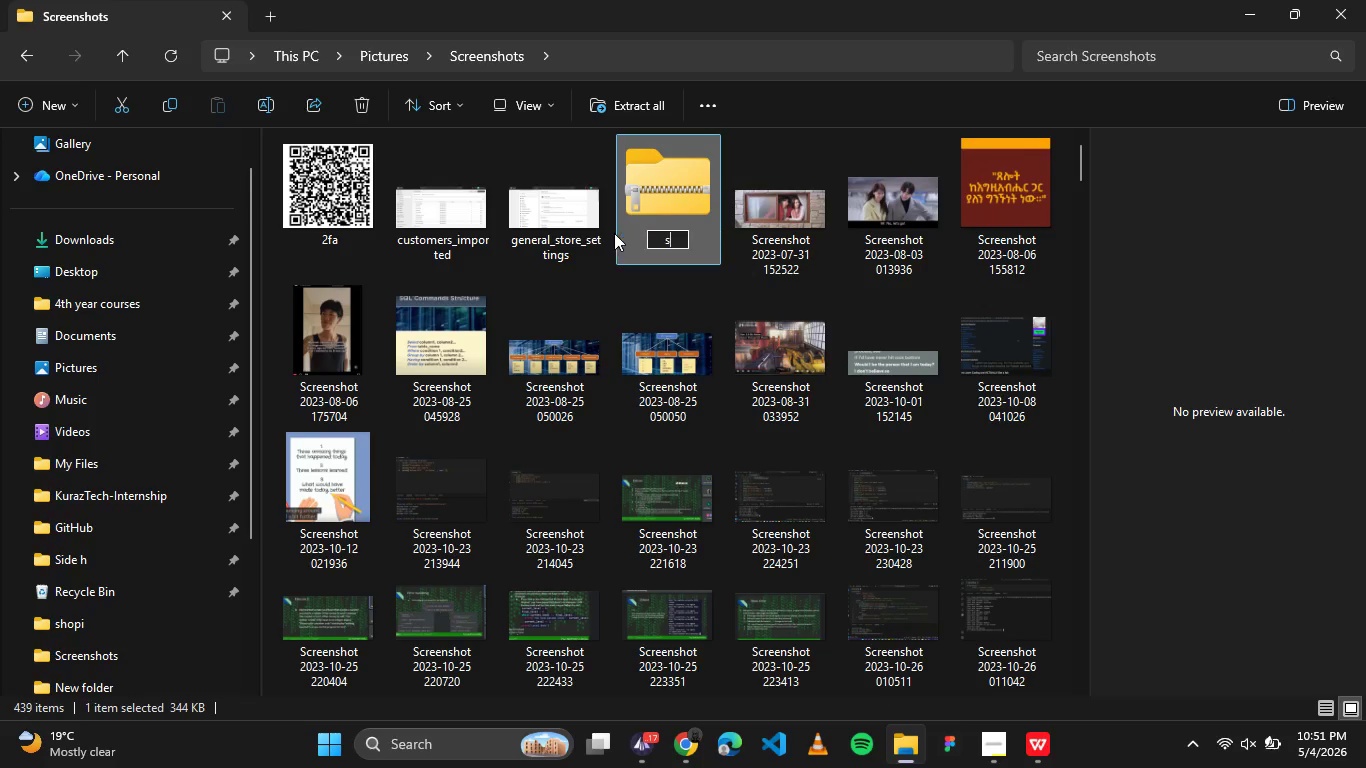 
type(store_detail_settings-screenshots)
 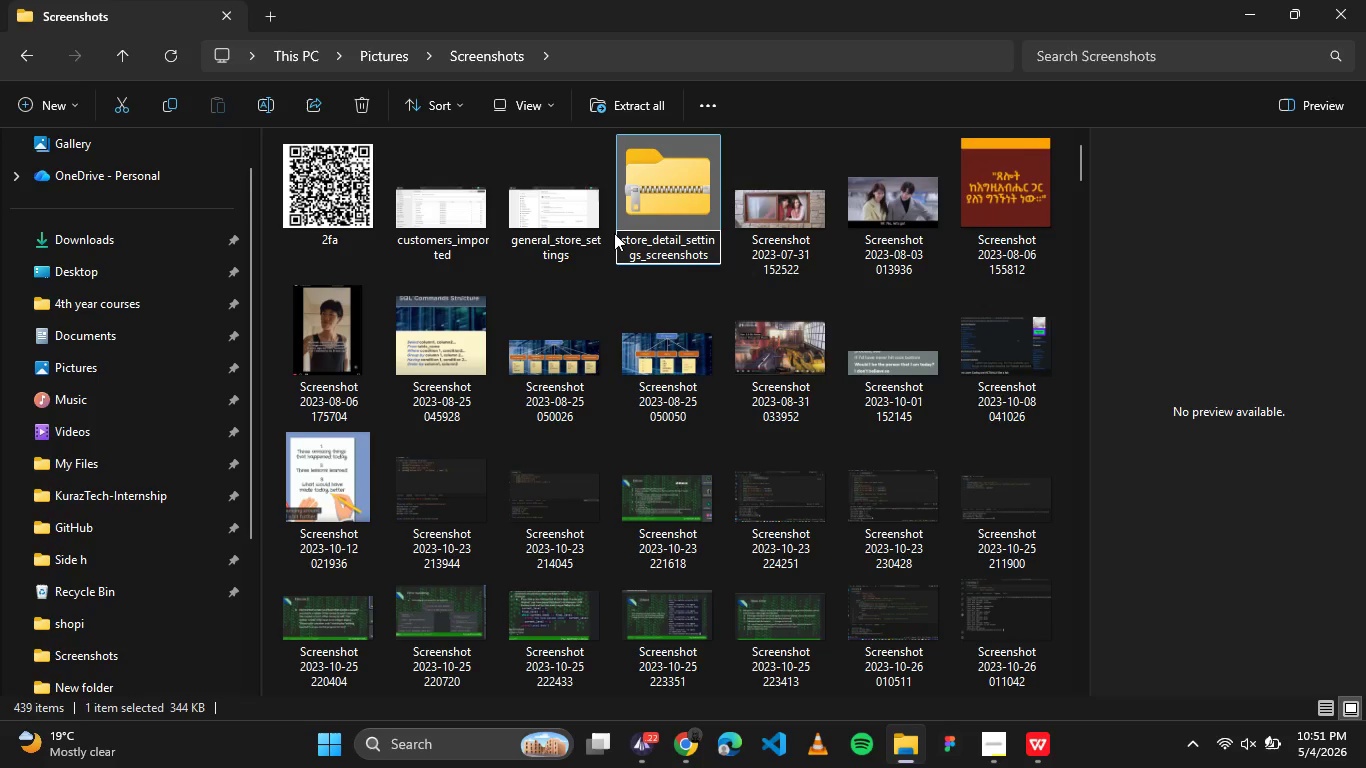 
left_click([665, 325])
 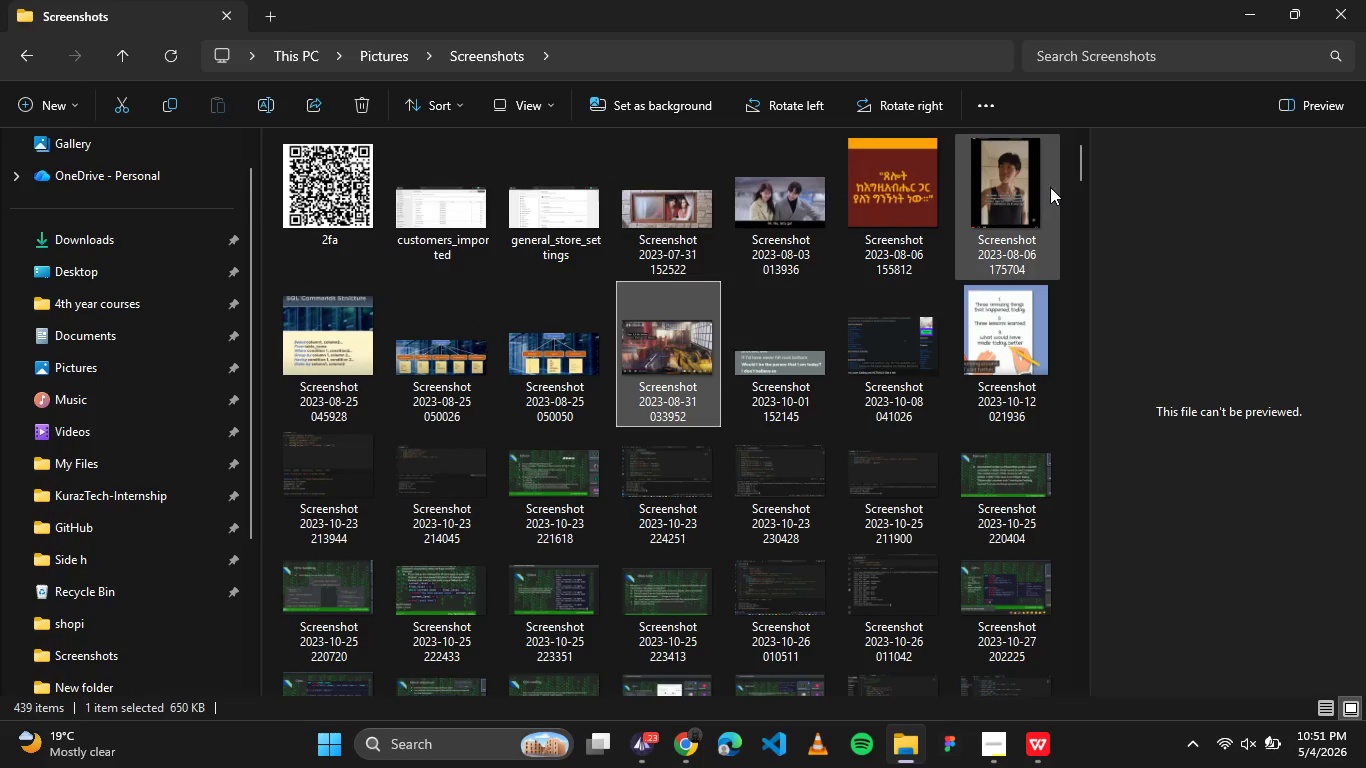 
left_click_drag(start_coordinate=[1080, 170], to_coordinate=[1120, 681])
 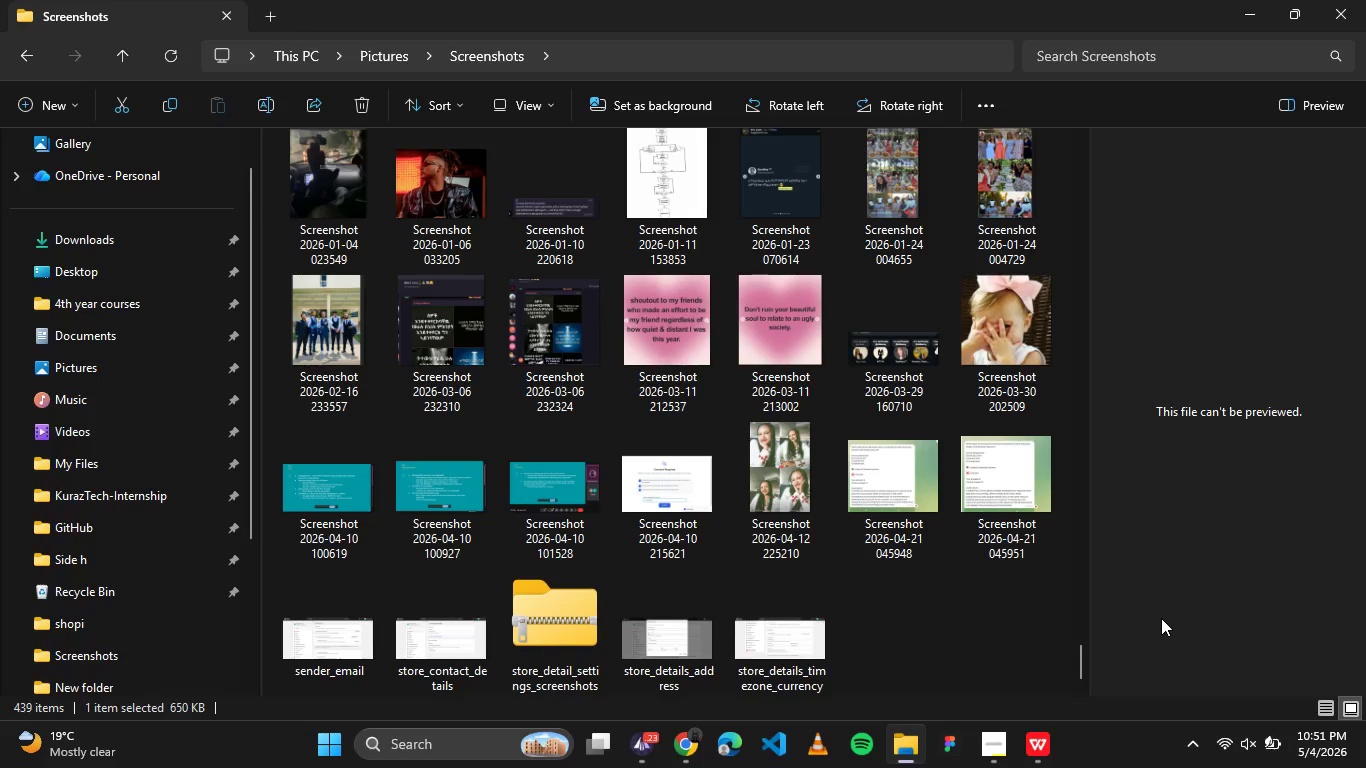 
mouse_move([987, 748])